 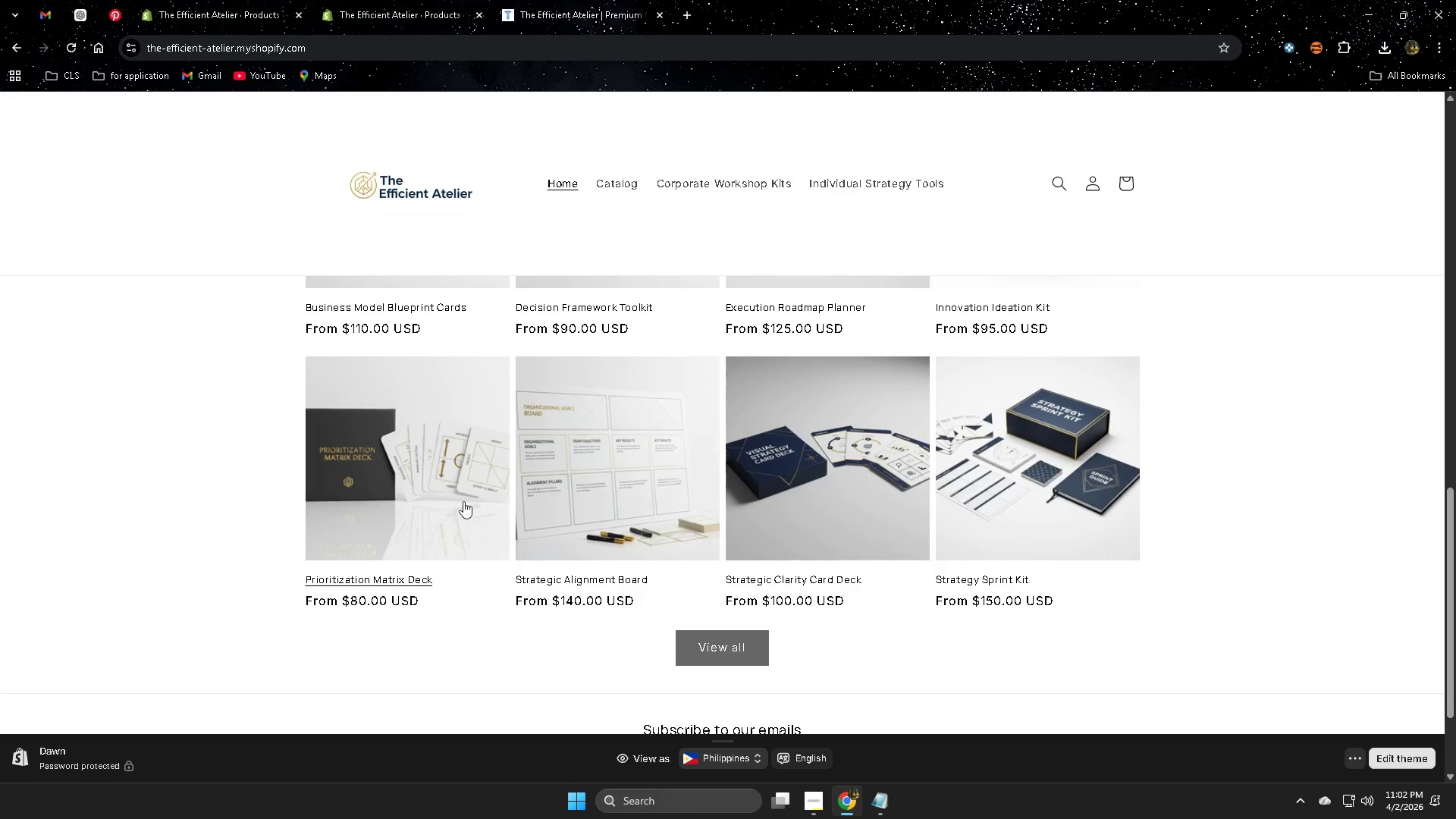 
left_click([426, 187])
 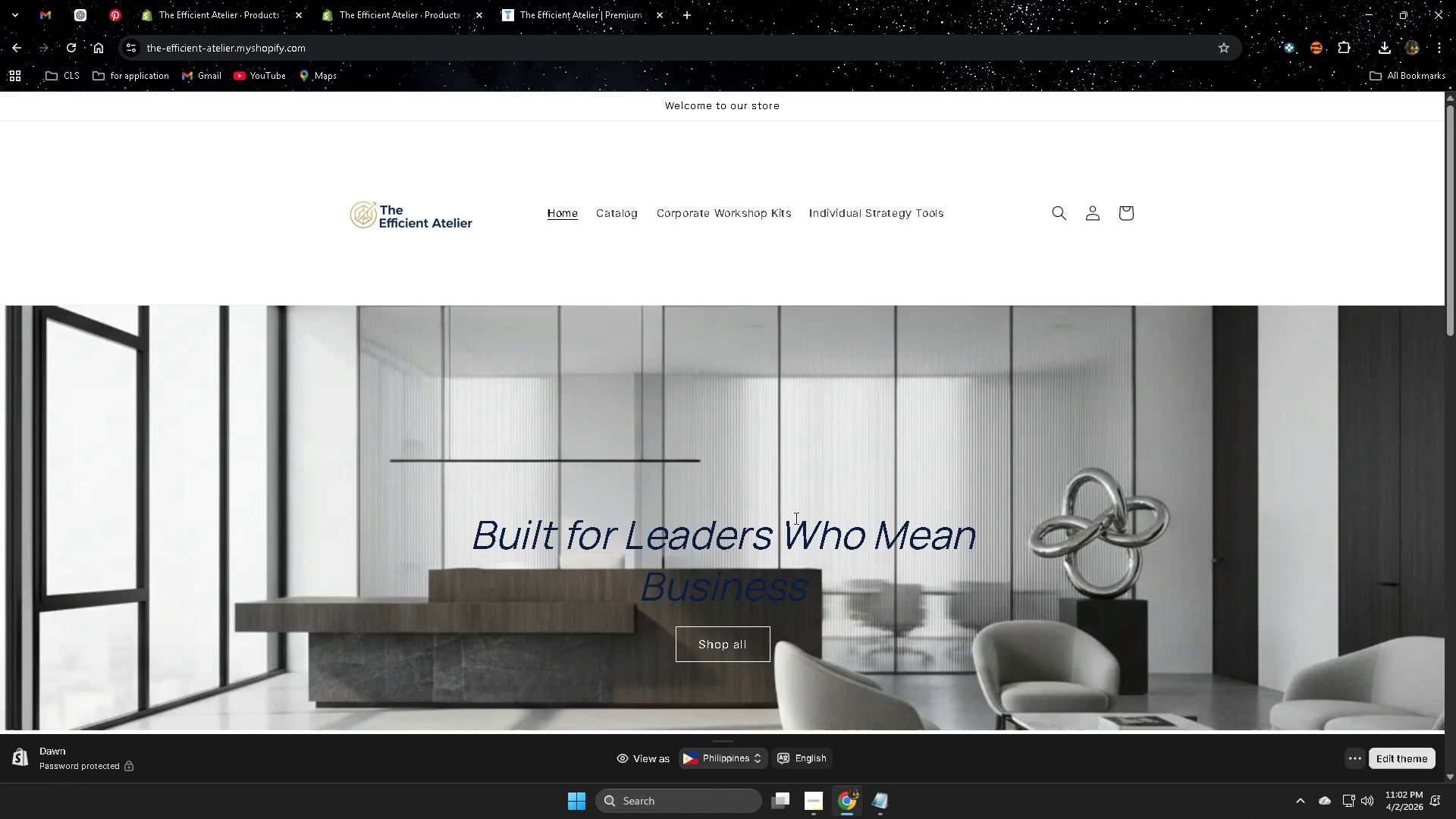 
scroll: coordinate [793, 516], scroll_direction: down, amount: 4.0
 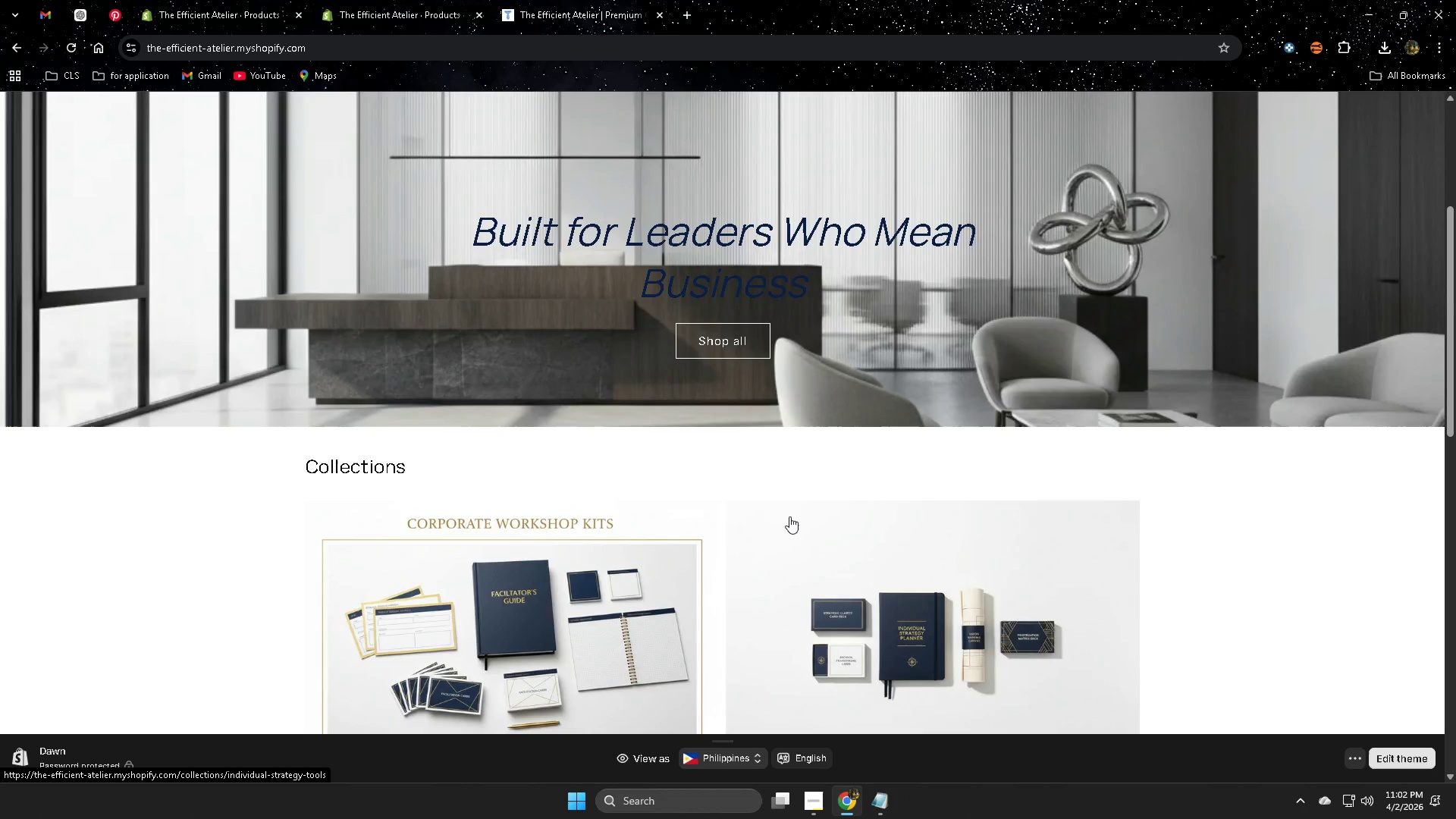 
scroll: coordinate [895, 390], scroll_direction: up, amount: 8.0
 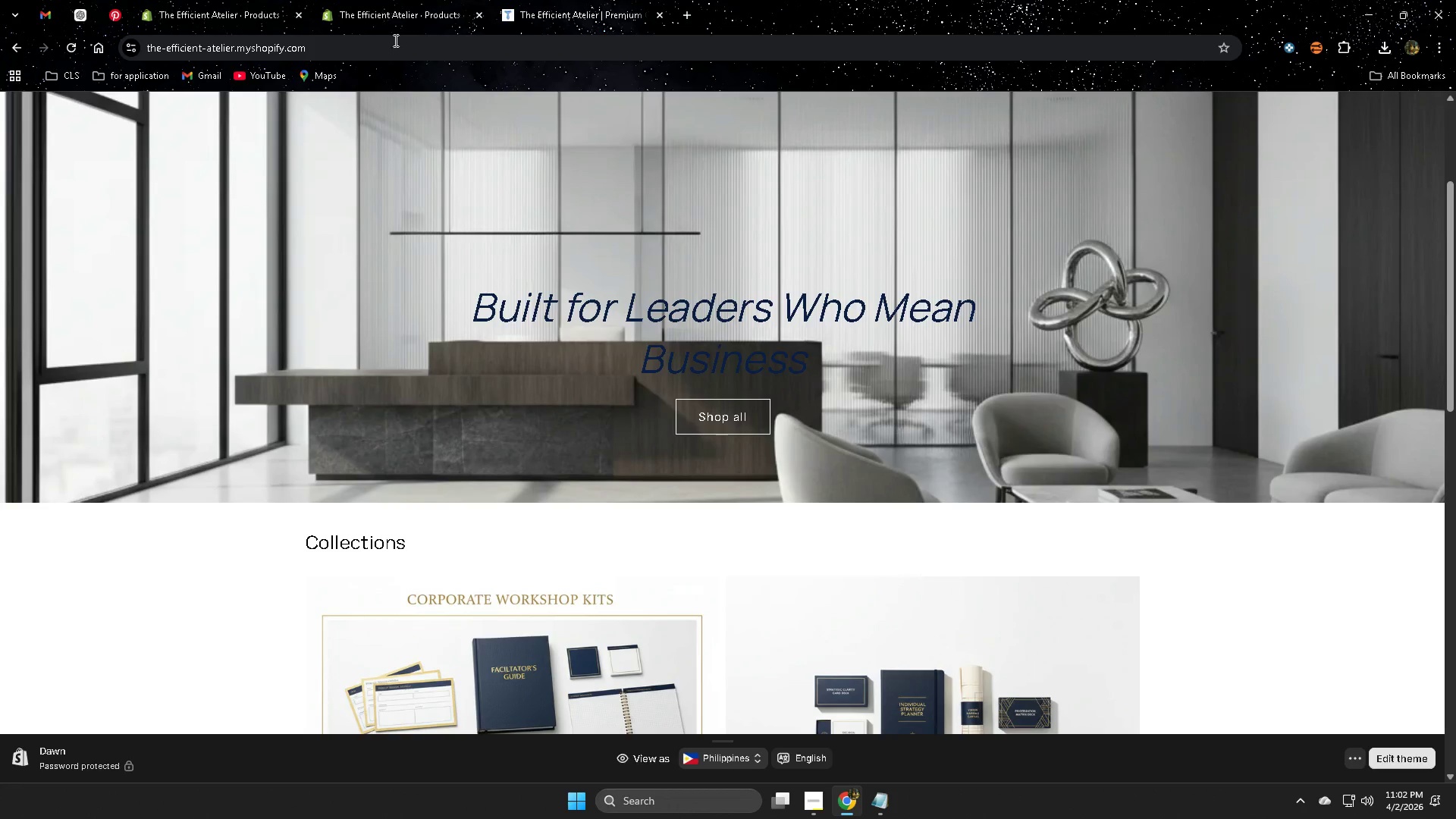 
left_click([807, 805])